 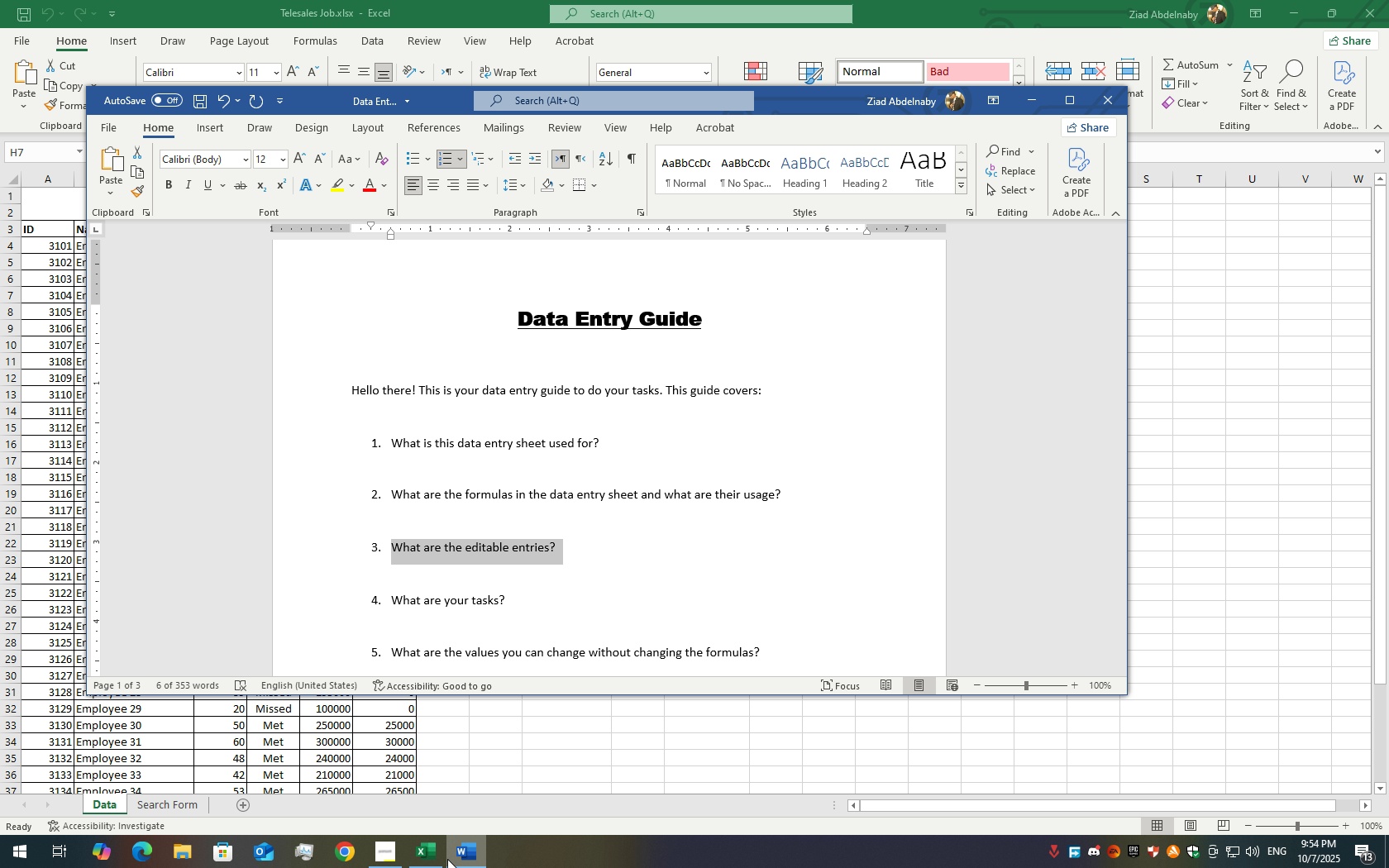 
mouse_move([456, 849])
 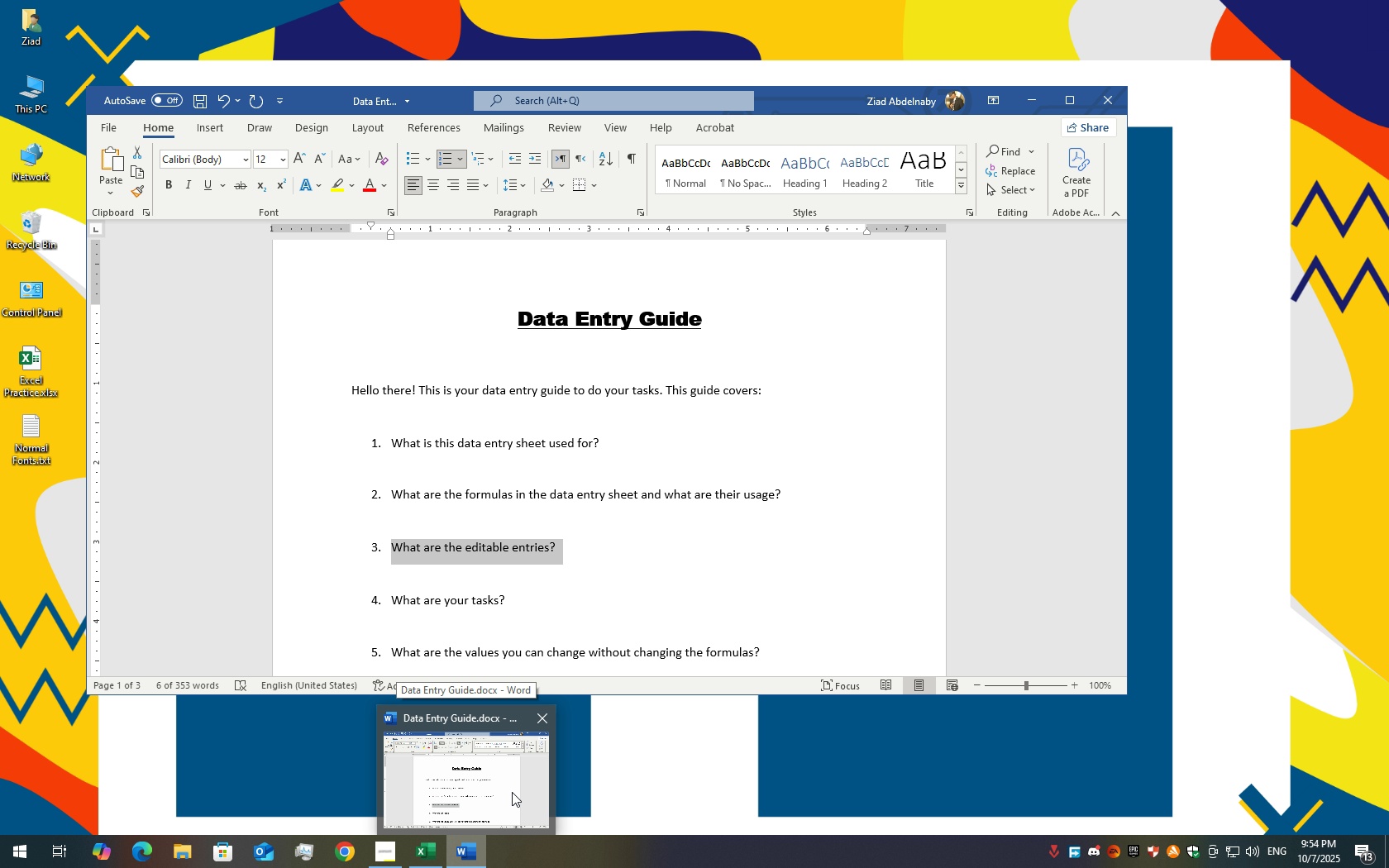 
left_click([494, 799])
 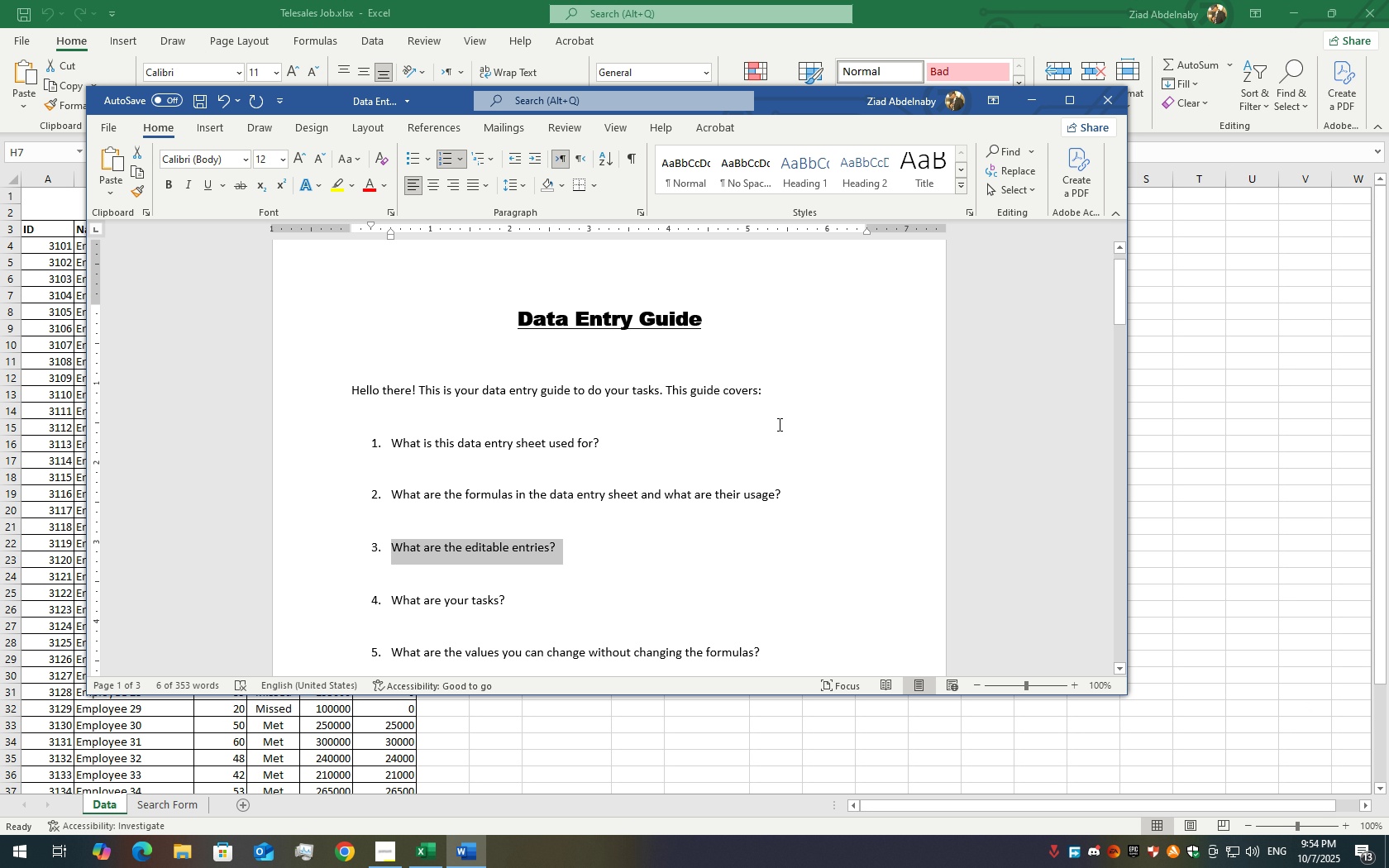 
scroll: coordinate [774, 416], scroll_direction: down, amount: 52.0
 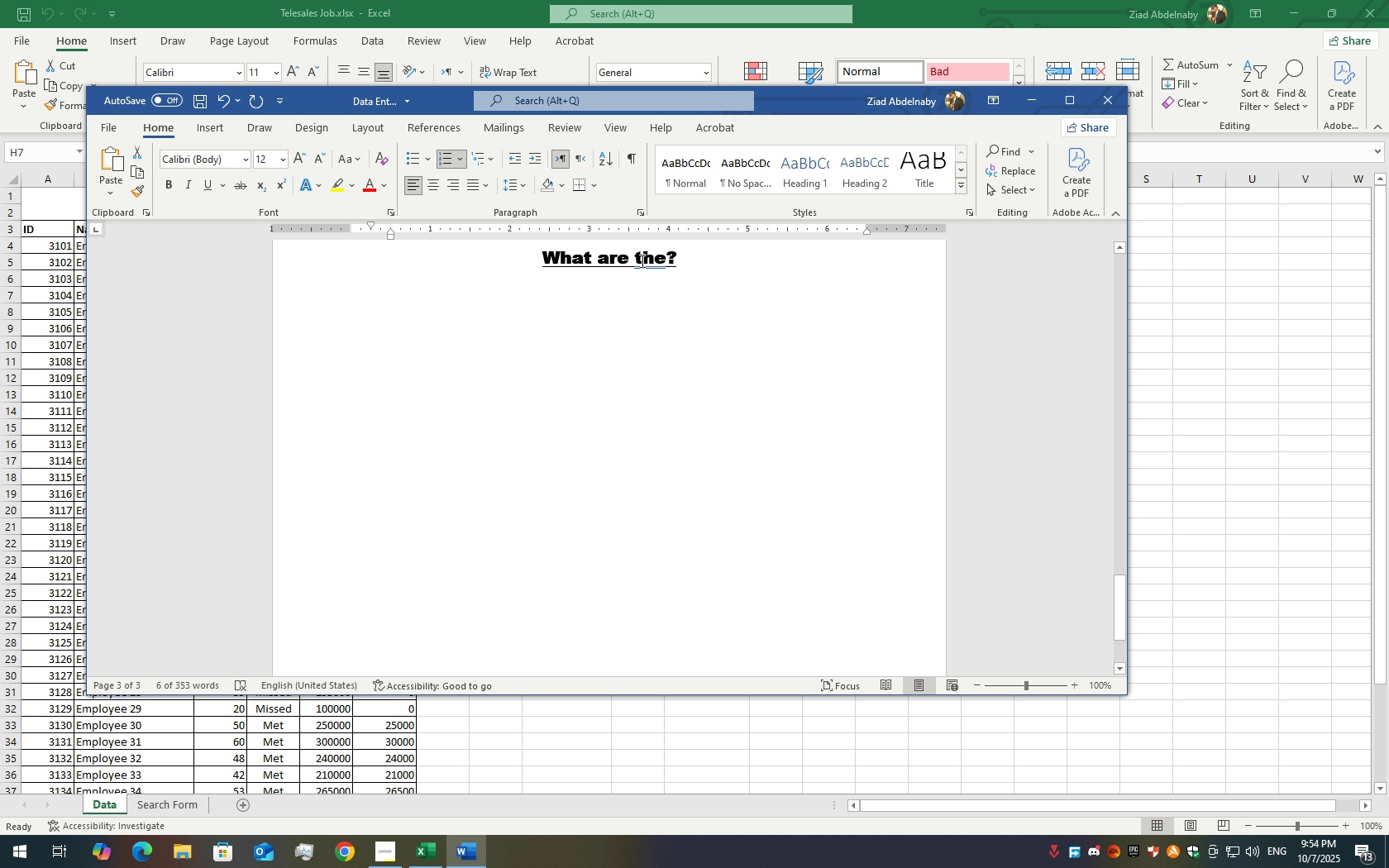 
left_click([640, 256])